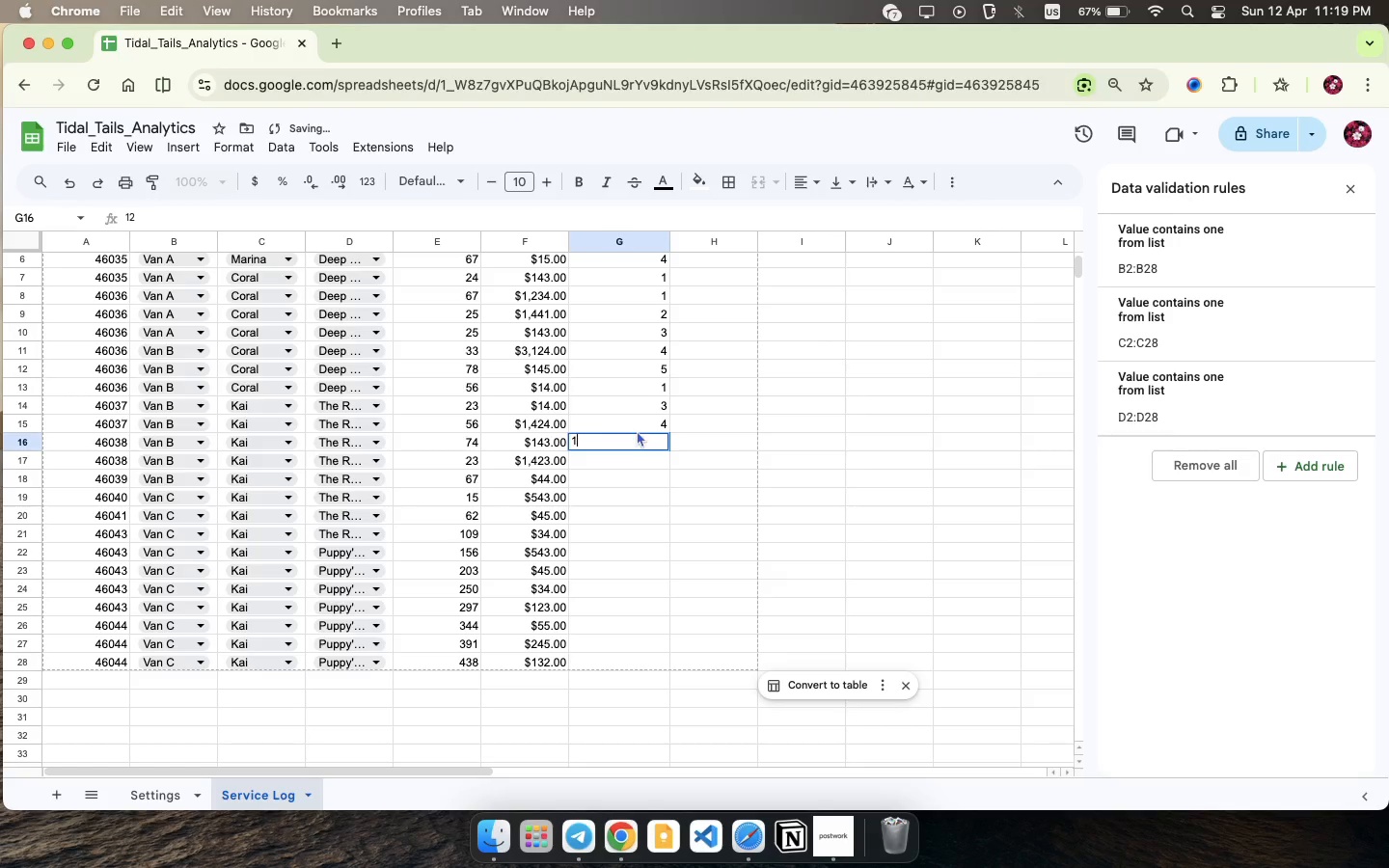 
left_click([636, 454])